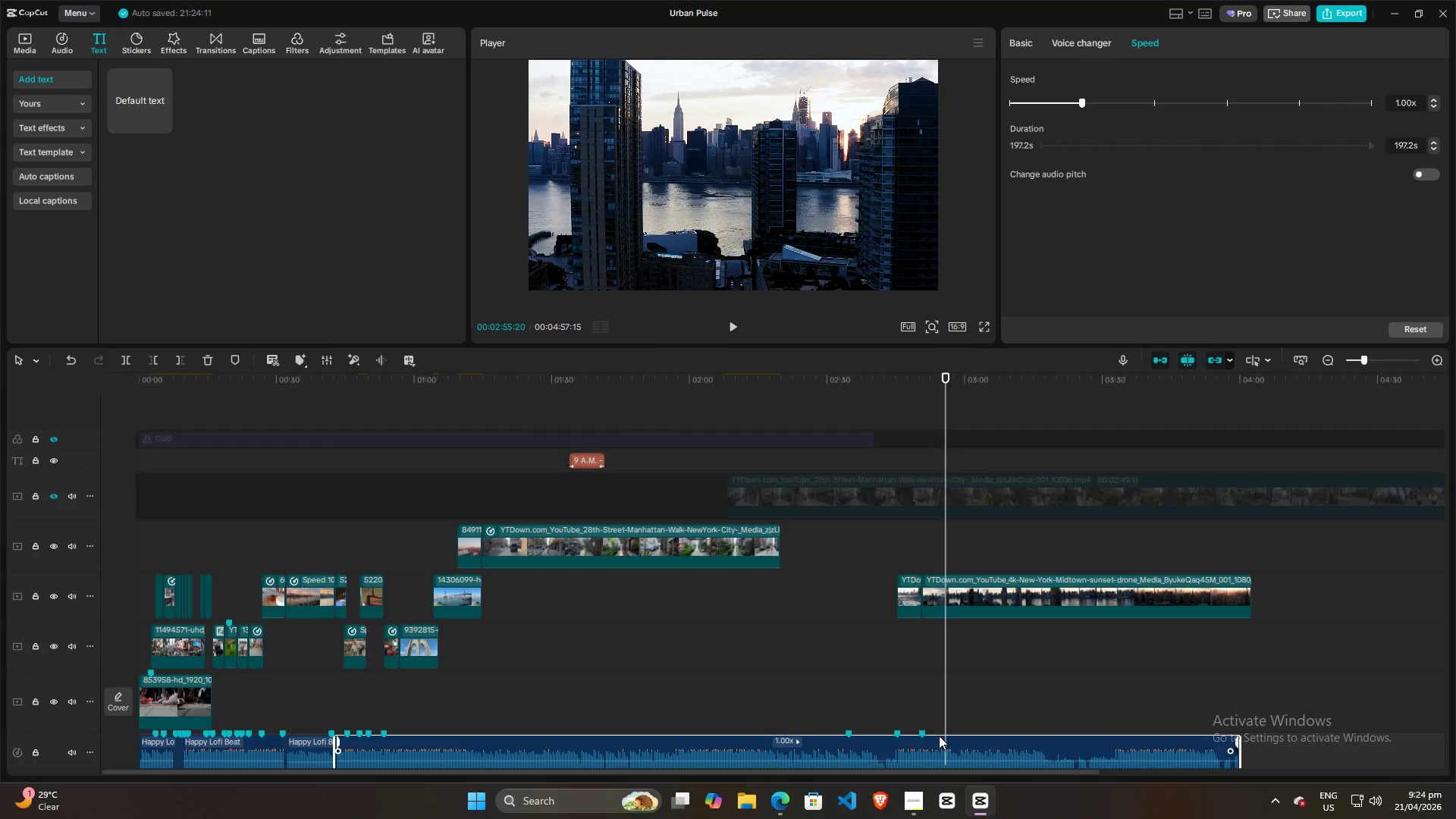 
key(M)
 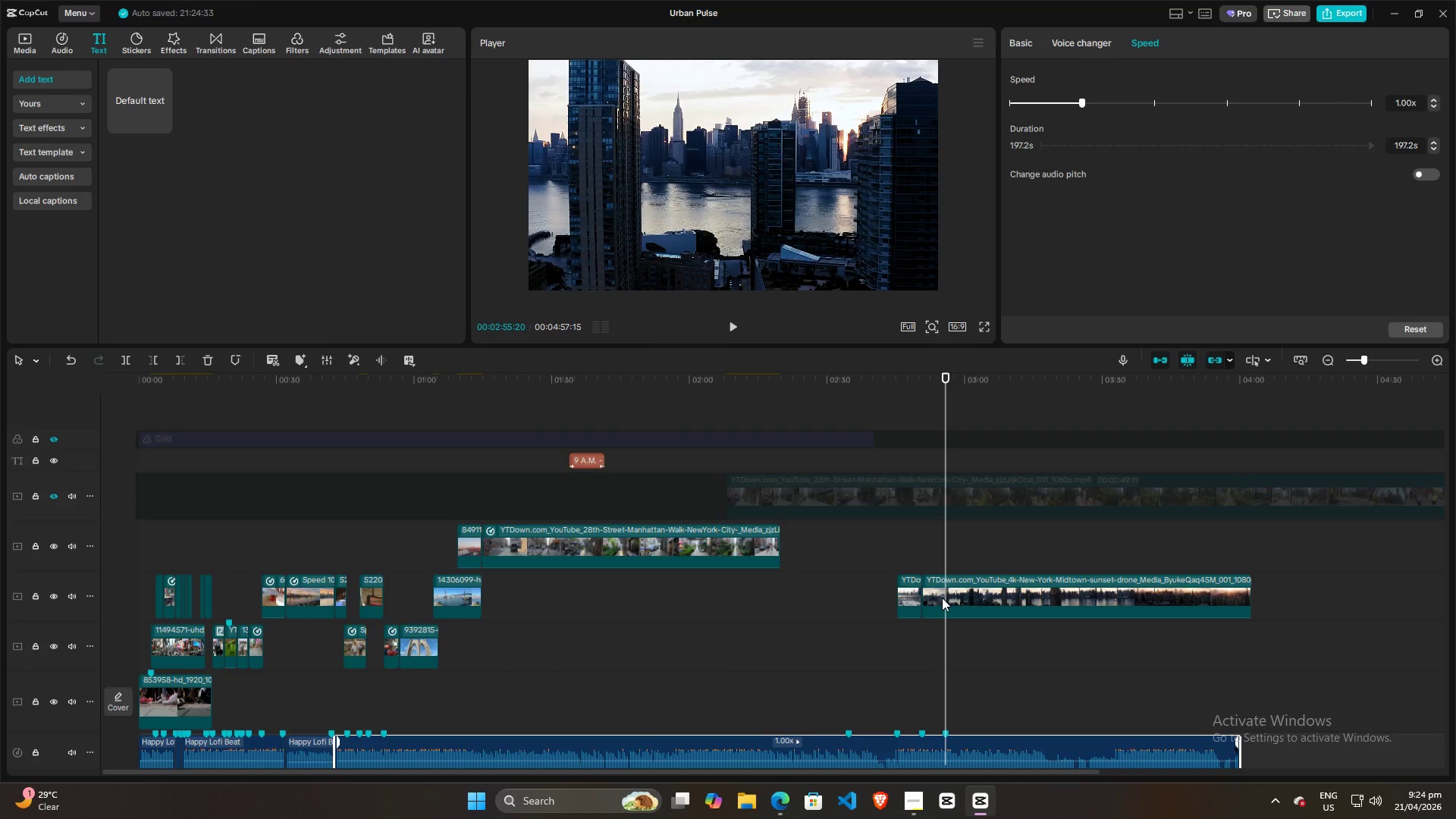 
left_click([937, 596])
 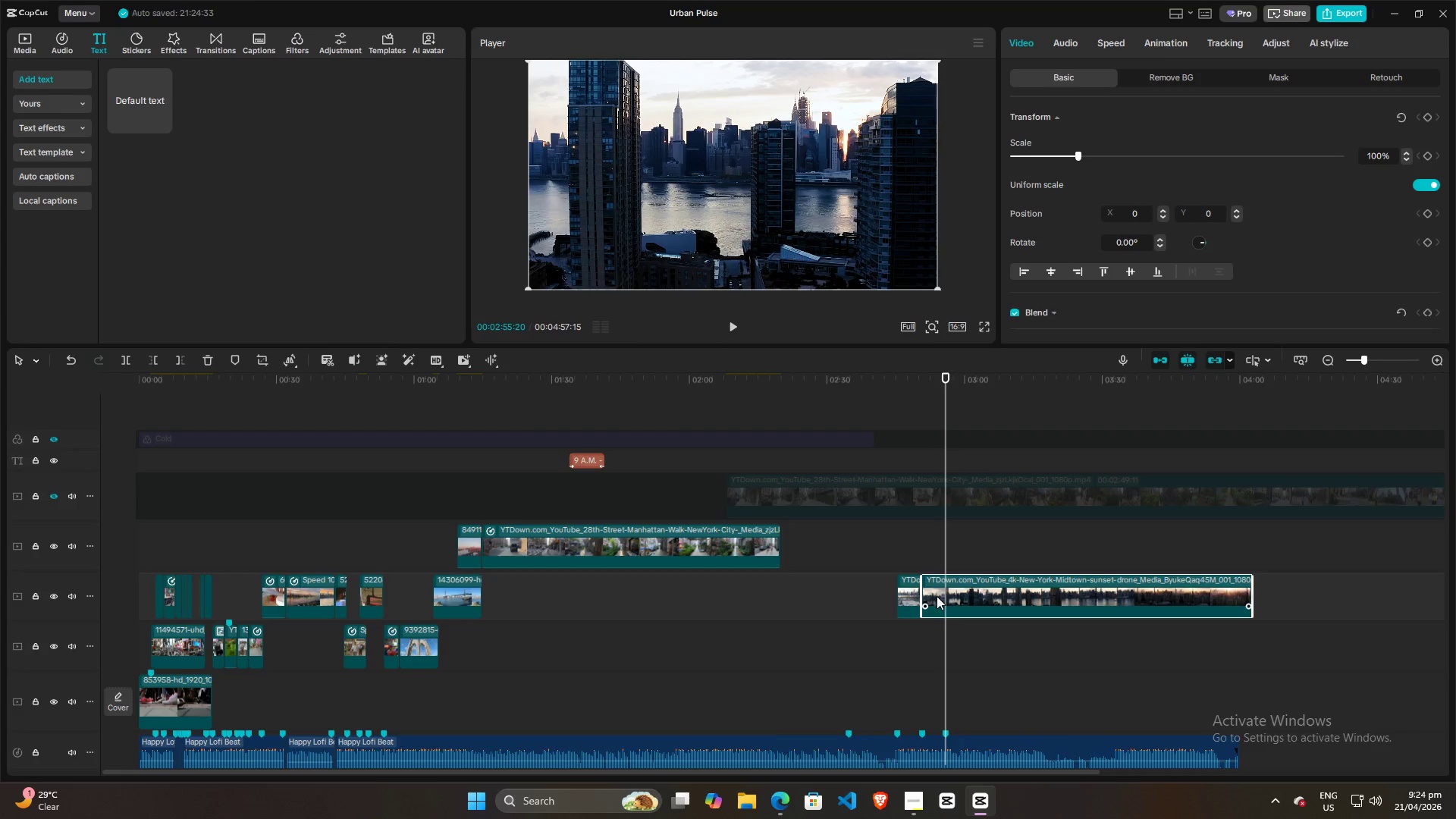 
key(Control+B)
 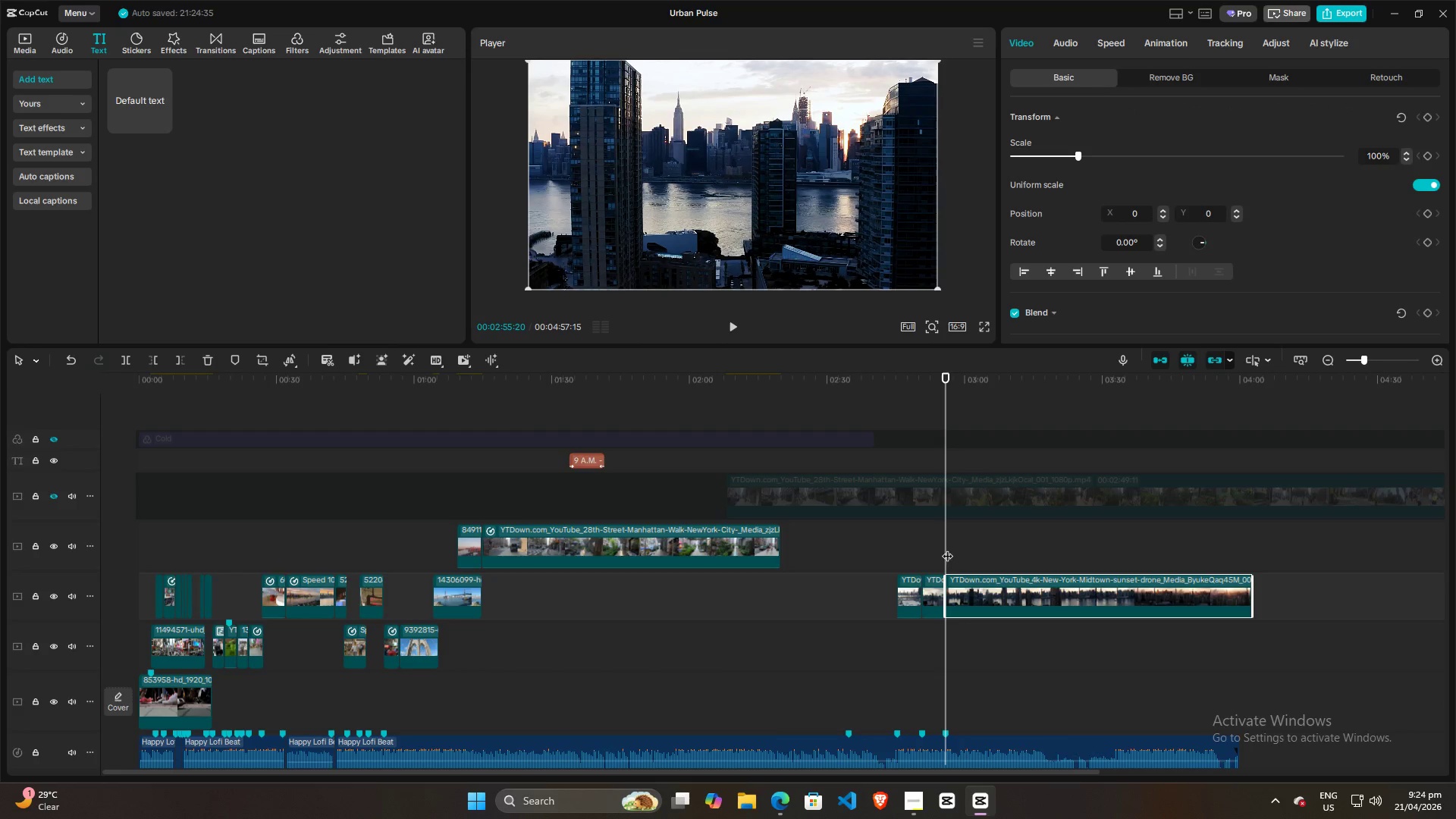 
left_click_drag(start_coordinate=[947, 548], to_coordinate=[1109, 566])
 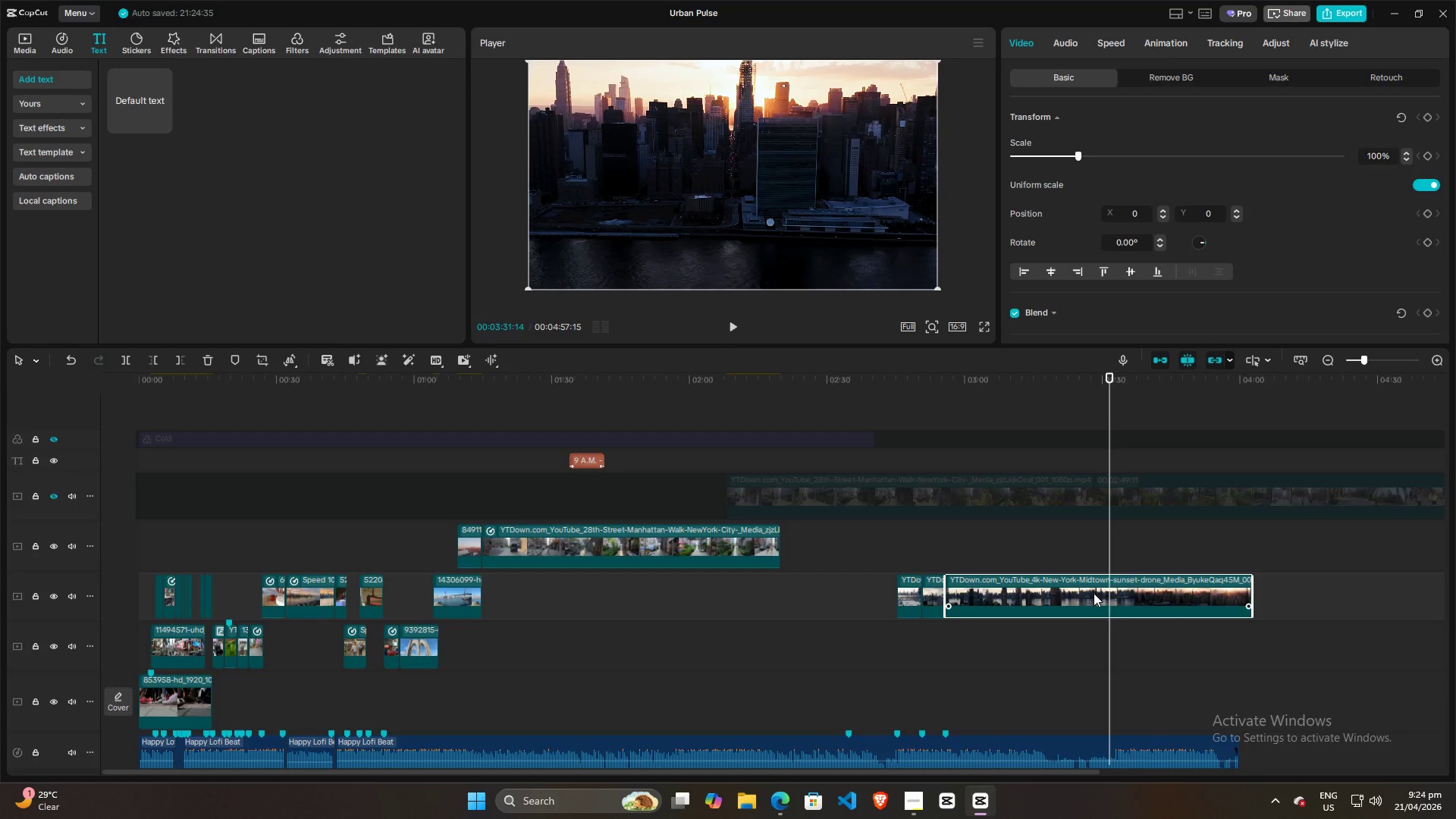 
left_click([1094, 593])
 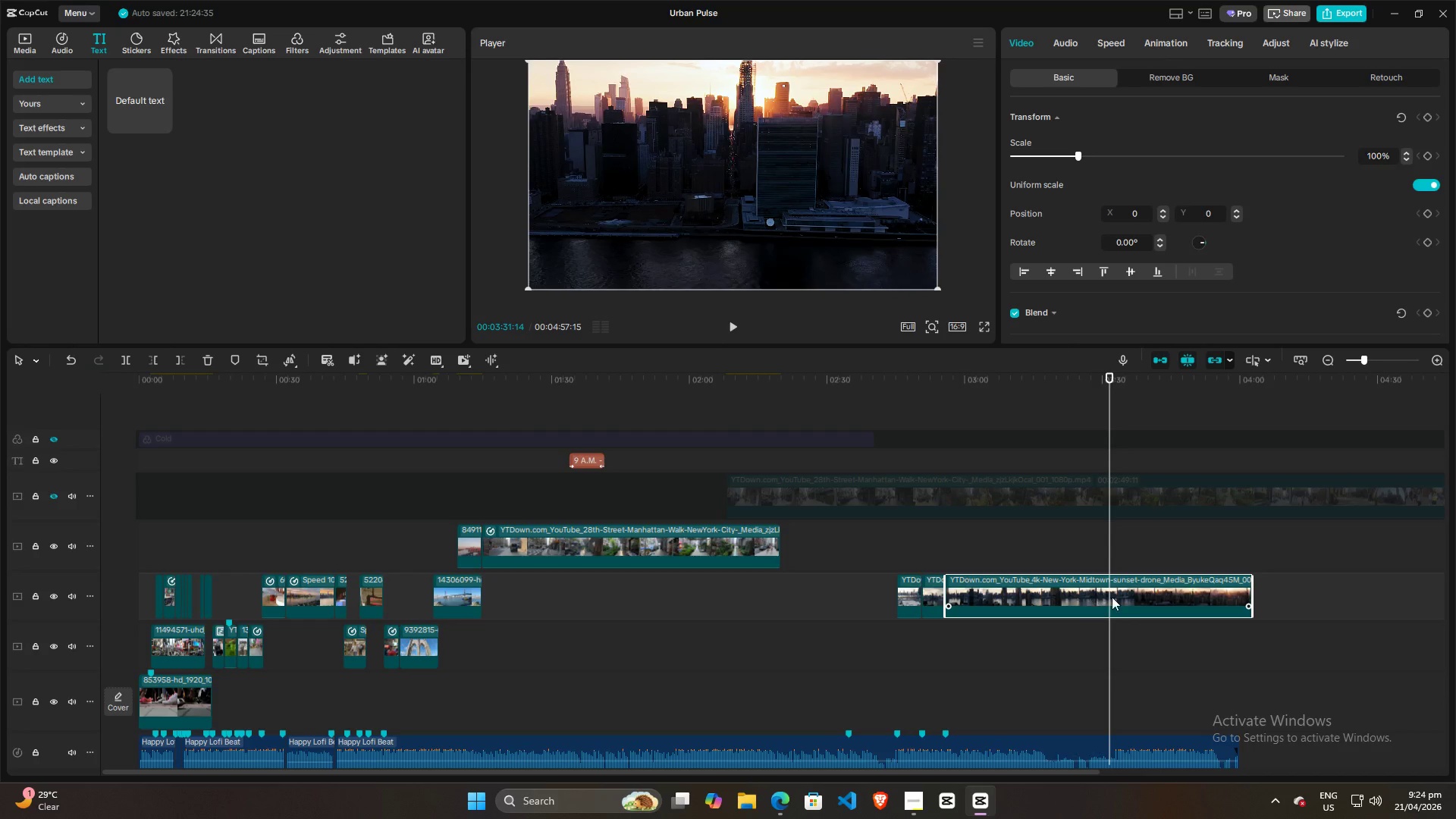 
key(Q)
 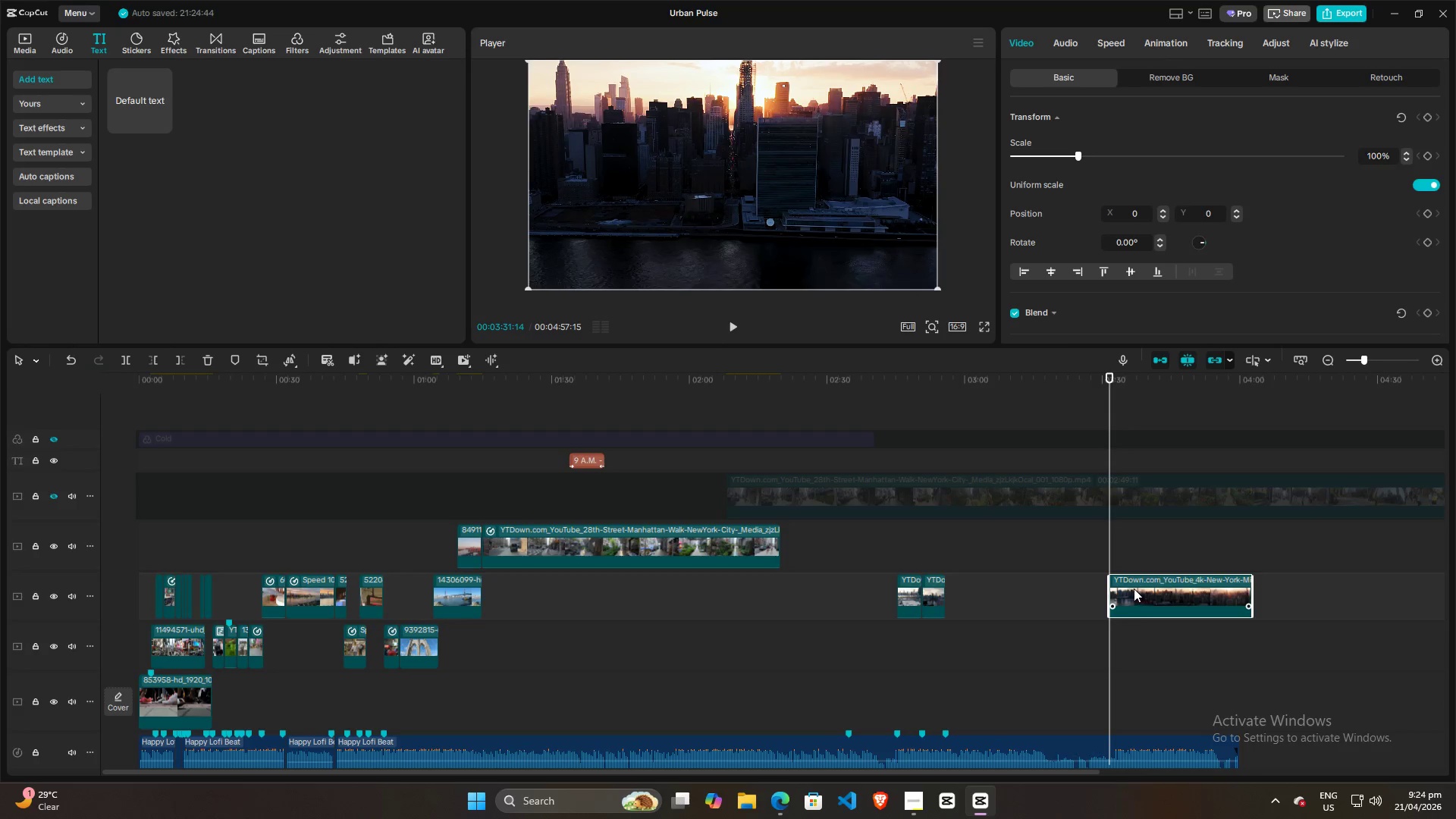 
left_click_drag(start_coordinate=[1139, 588], to_coordinate=[977, 592])
 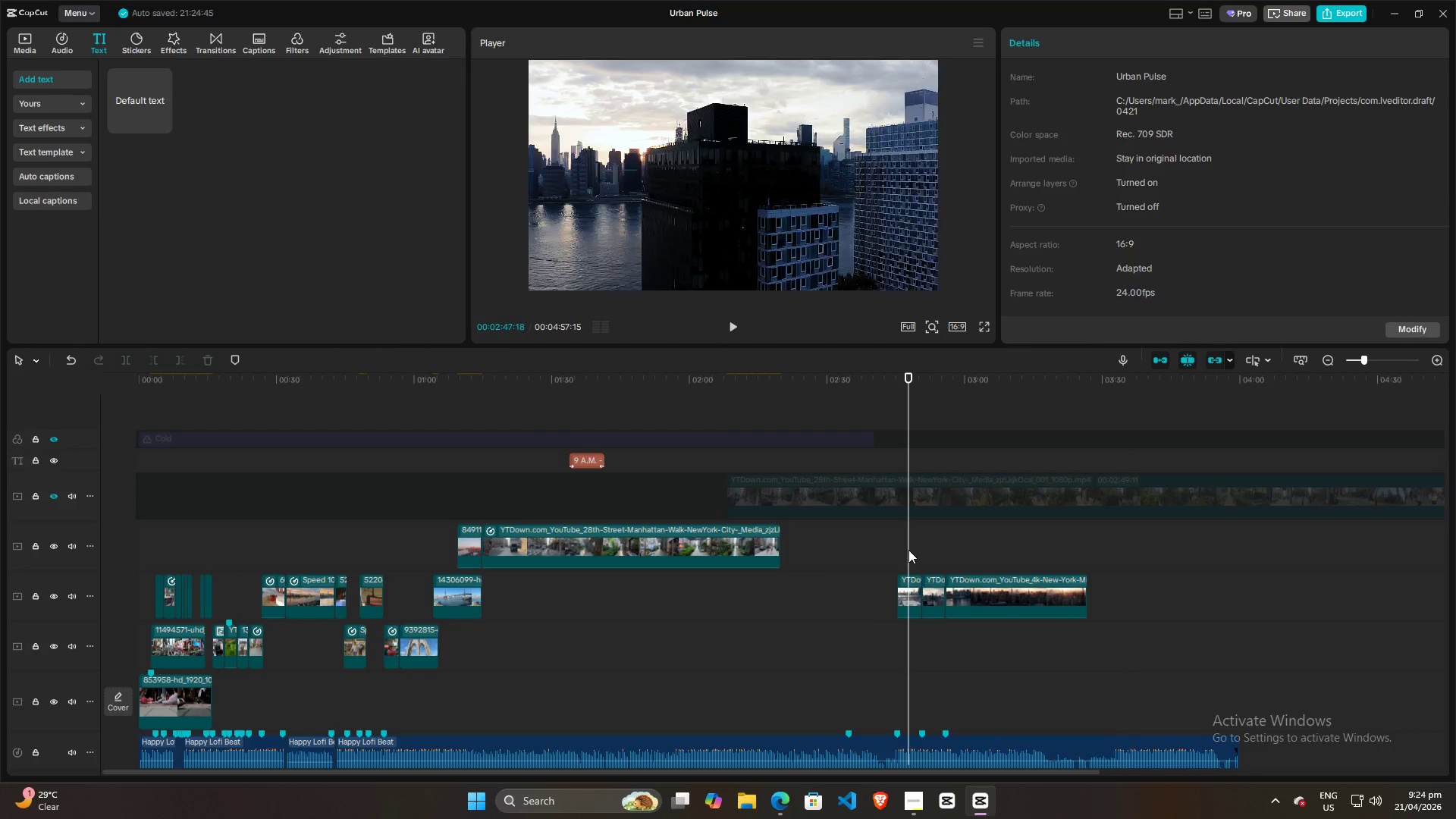 
double_click([890, 550])
 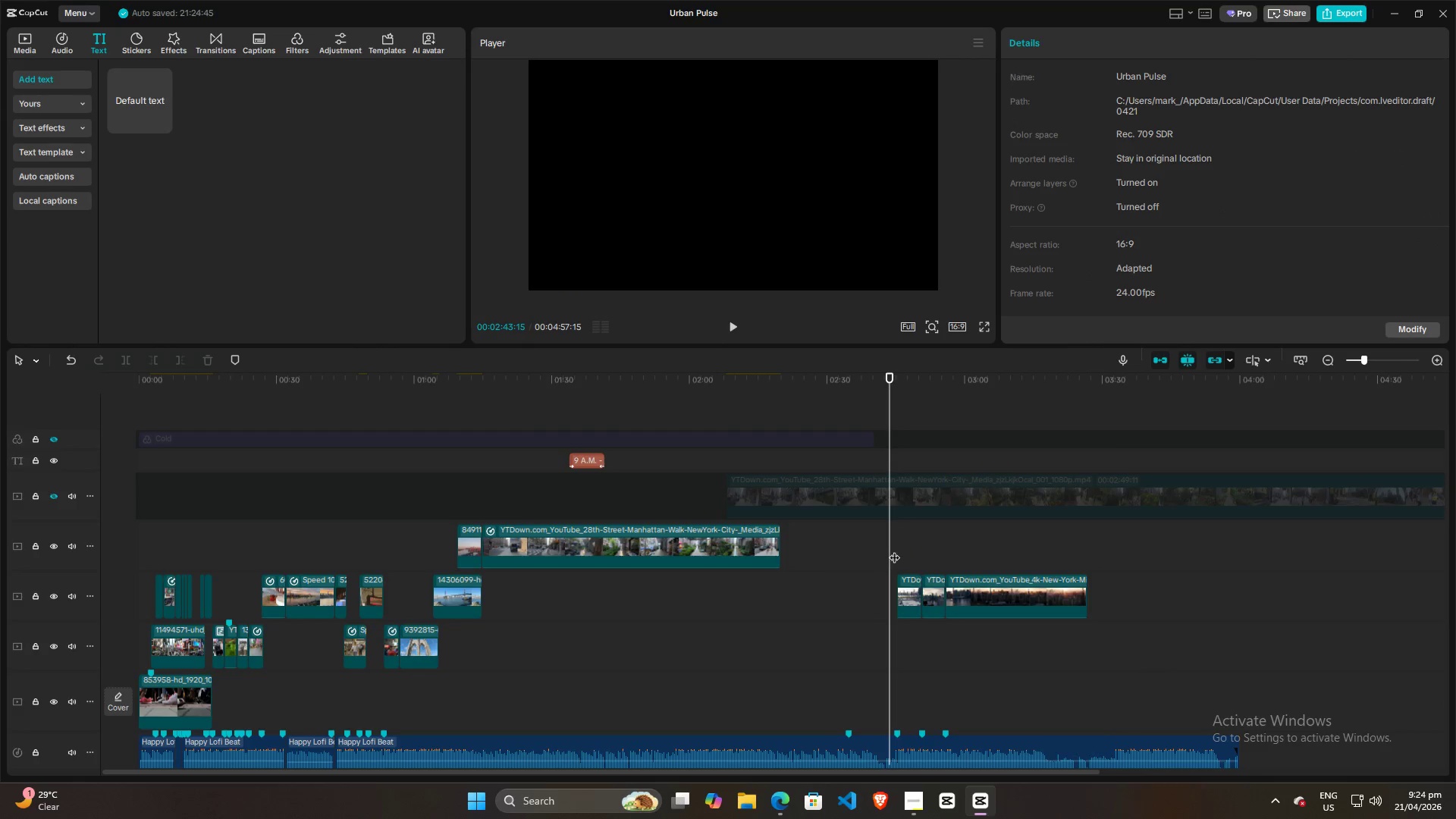 
key(Space)
 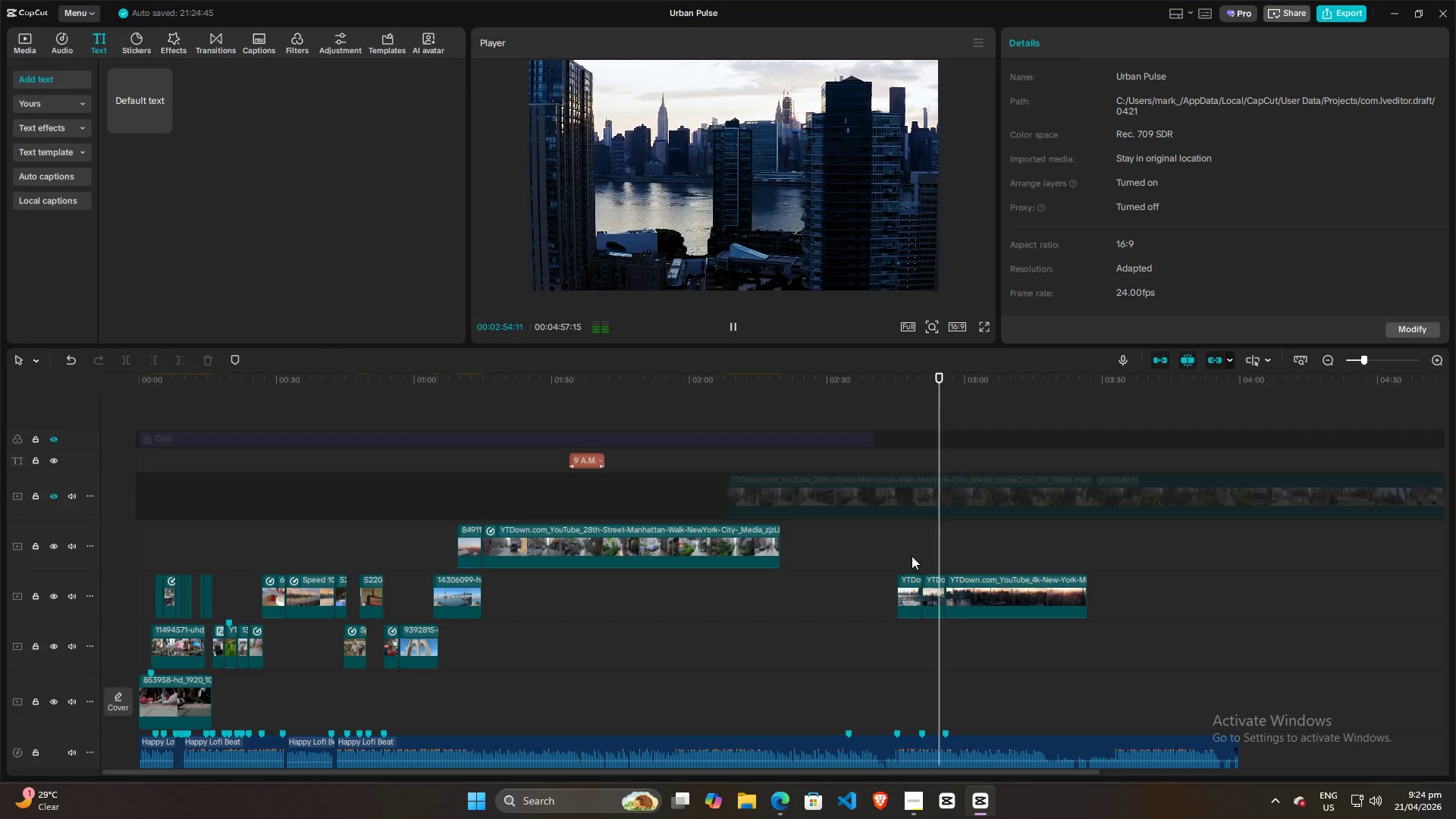 
wait(15.92)
 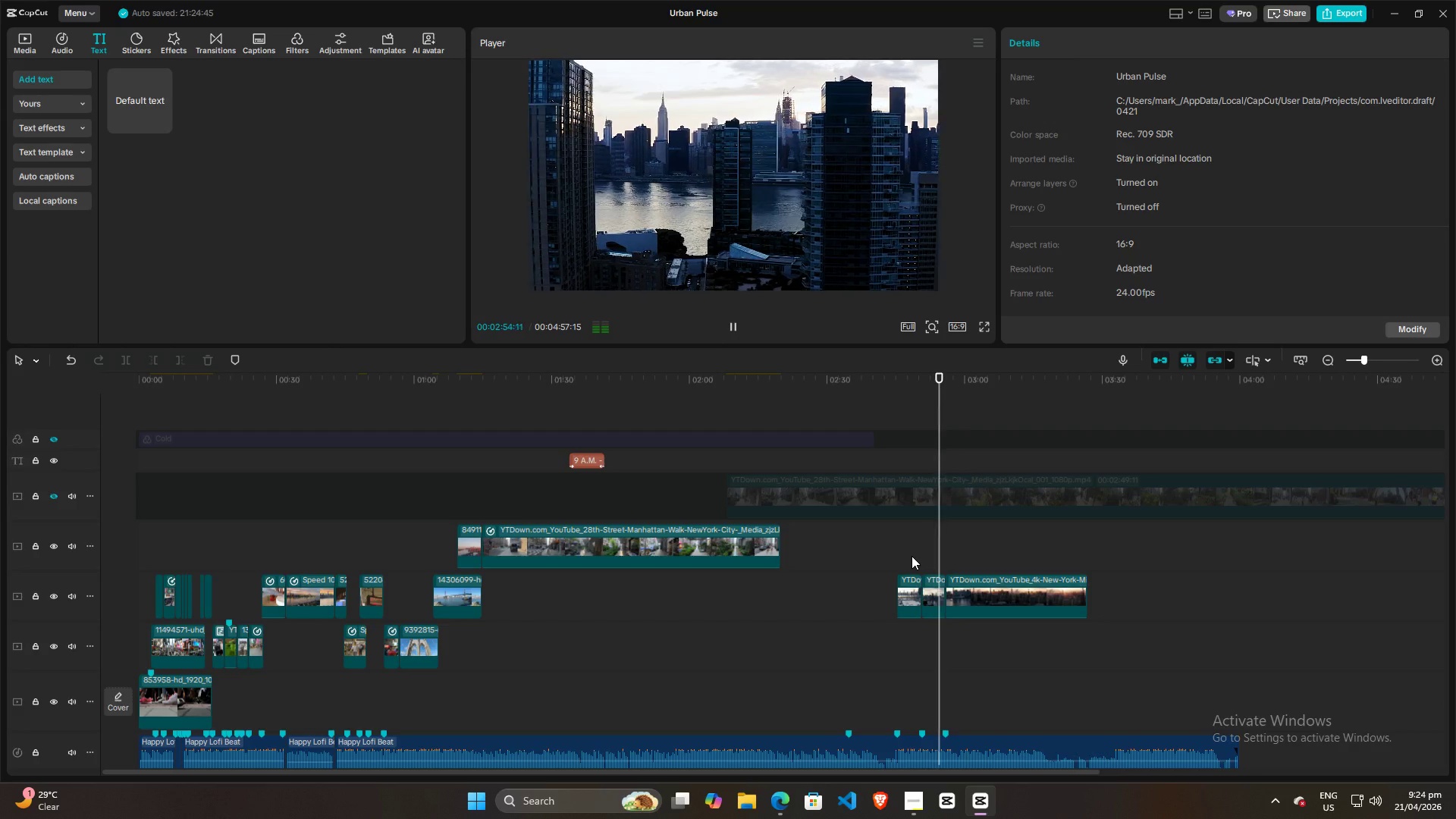 
double_click([938, 551])
 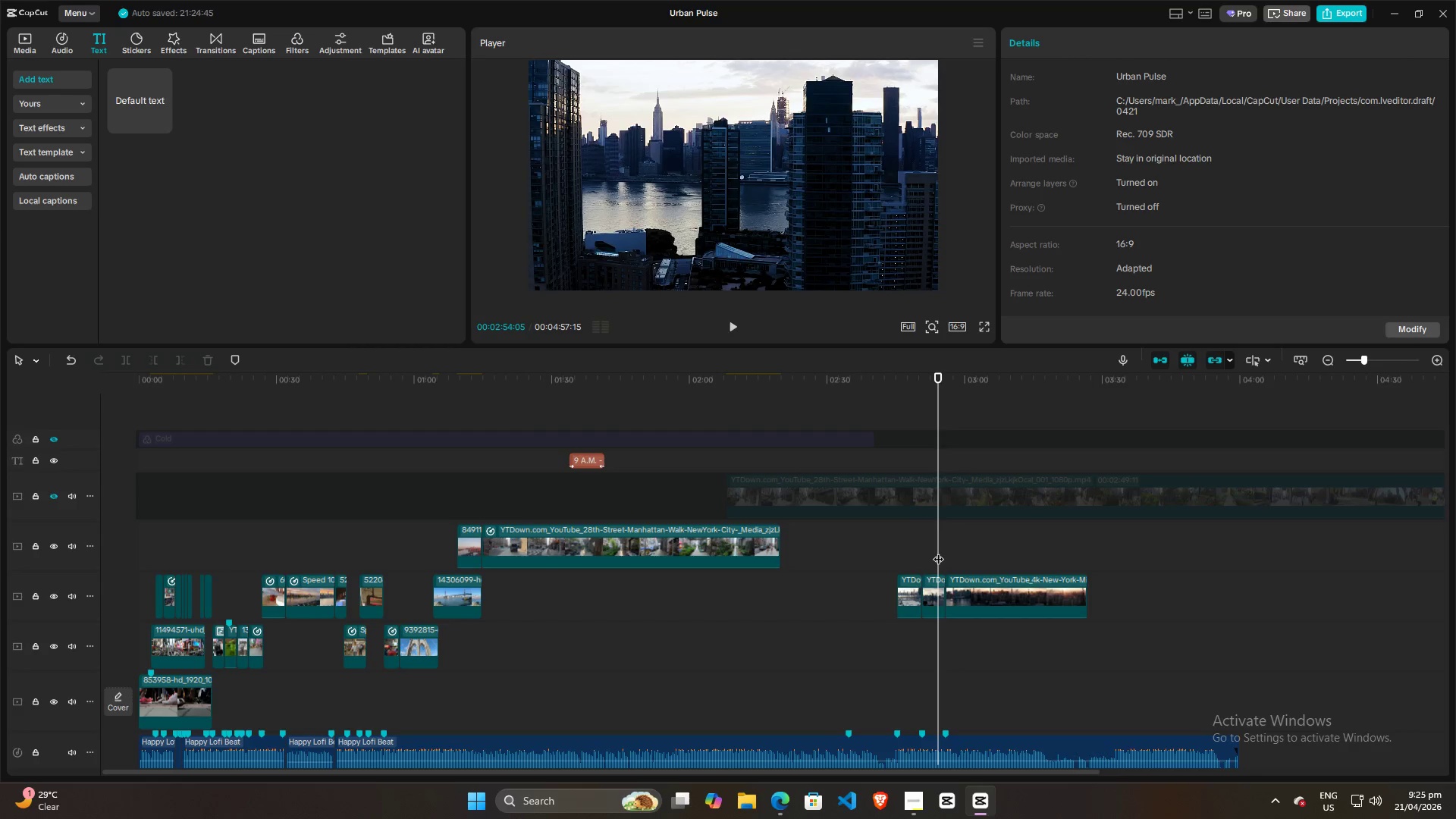 
key(Space)
 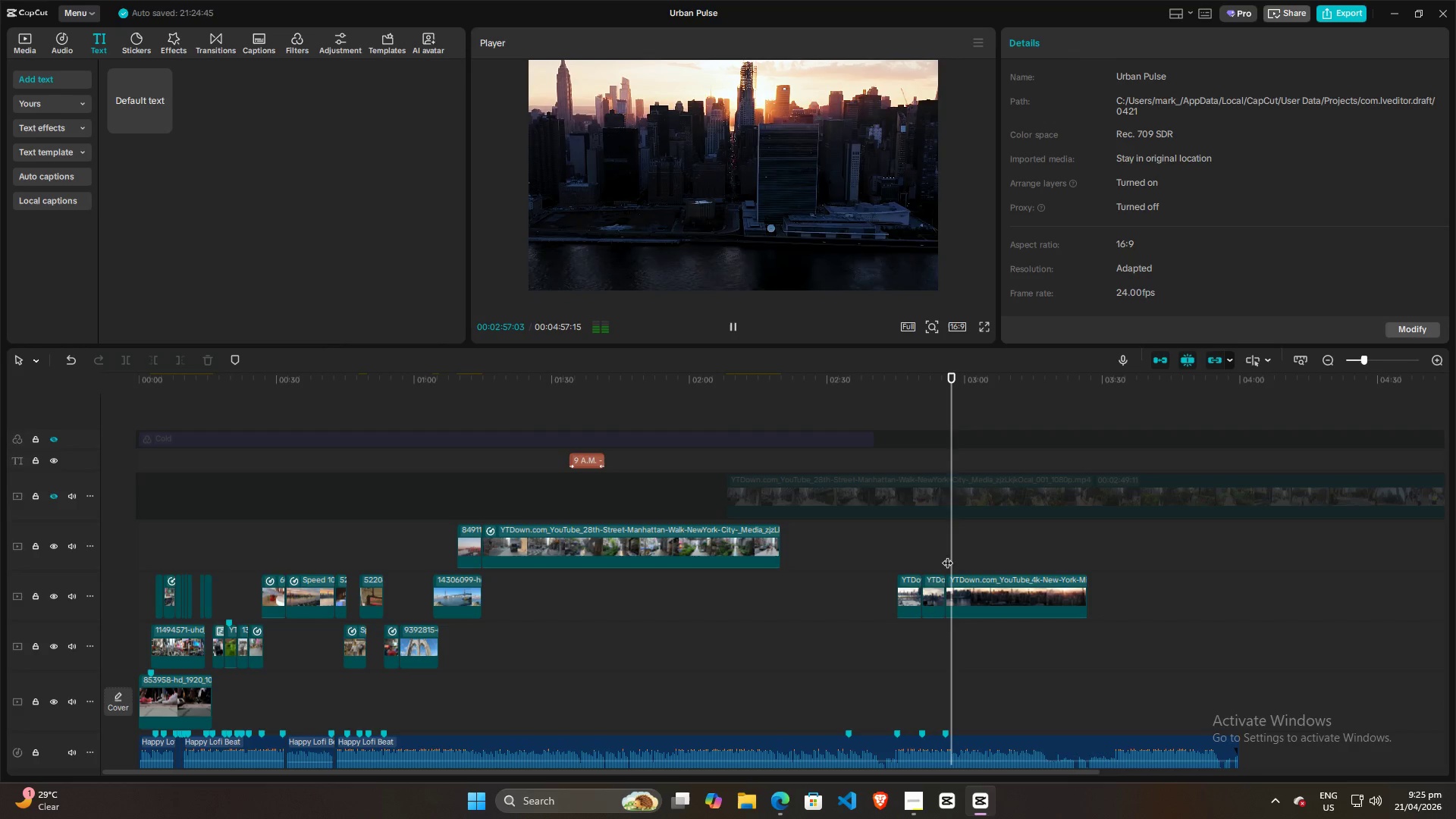 
left_click_drag(start_coordinate=[950, 551], to_coordinate=[937, 552])
 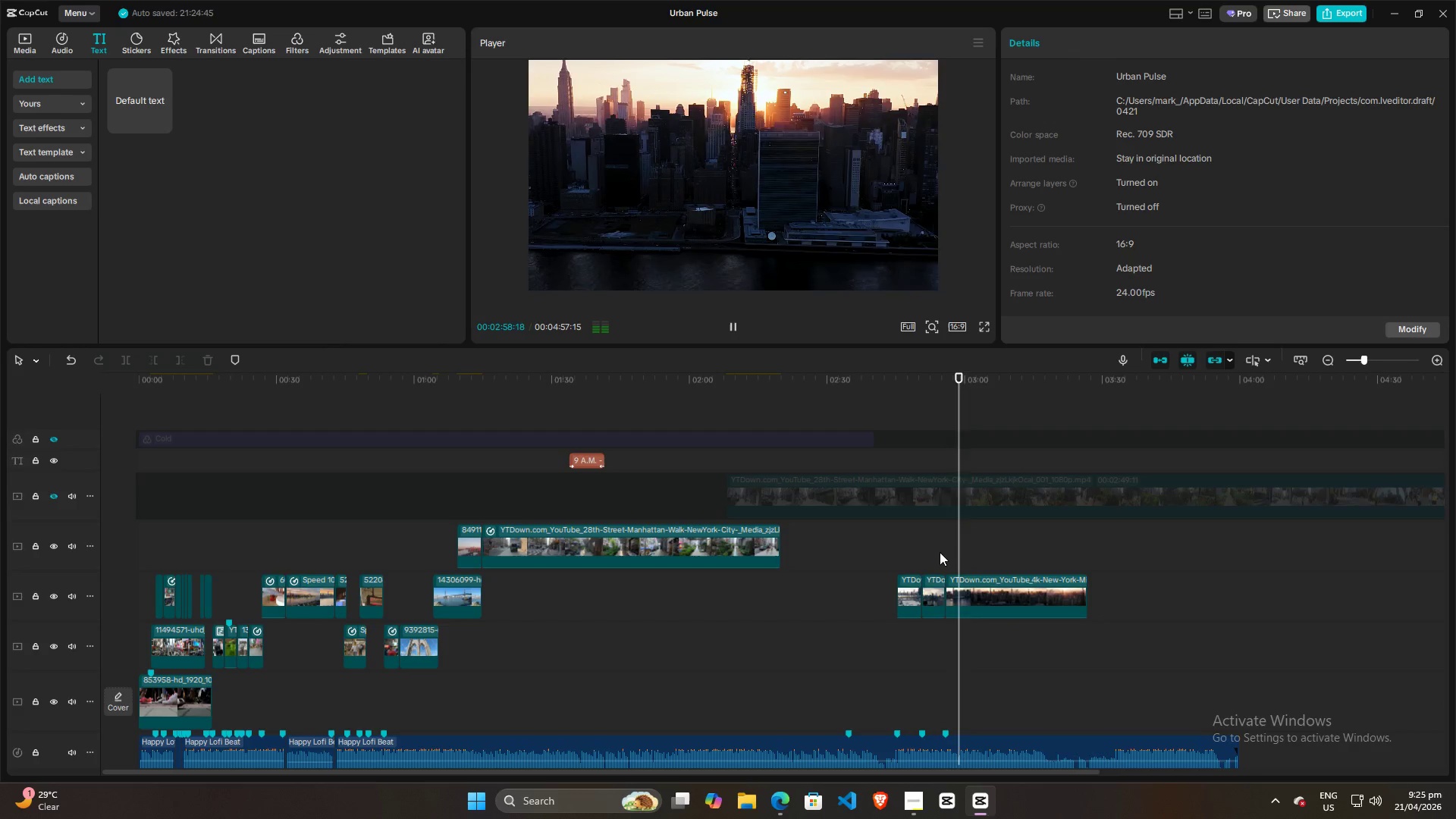 
left_click([940, 552])
 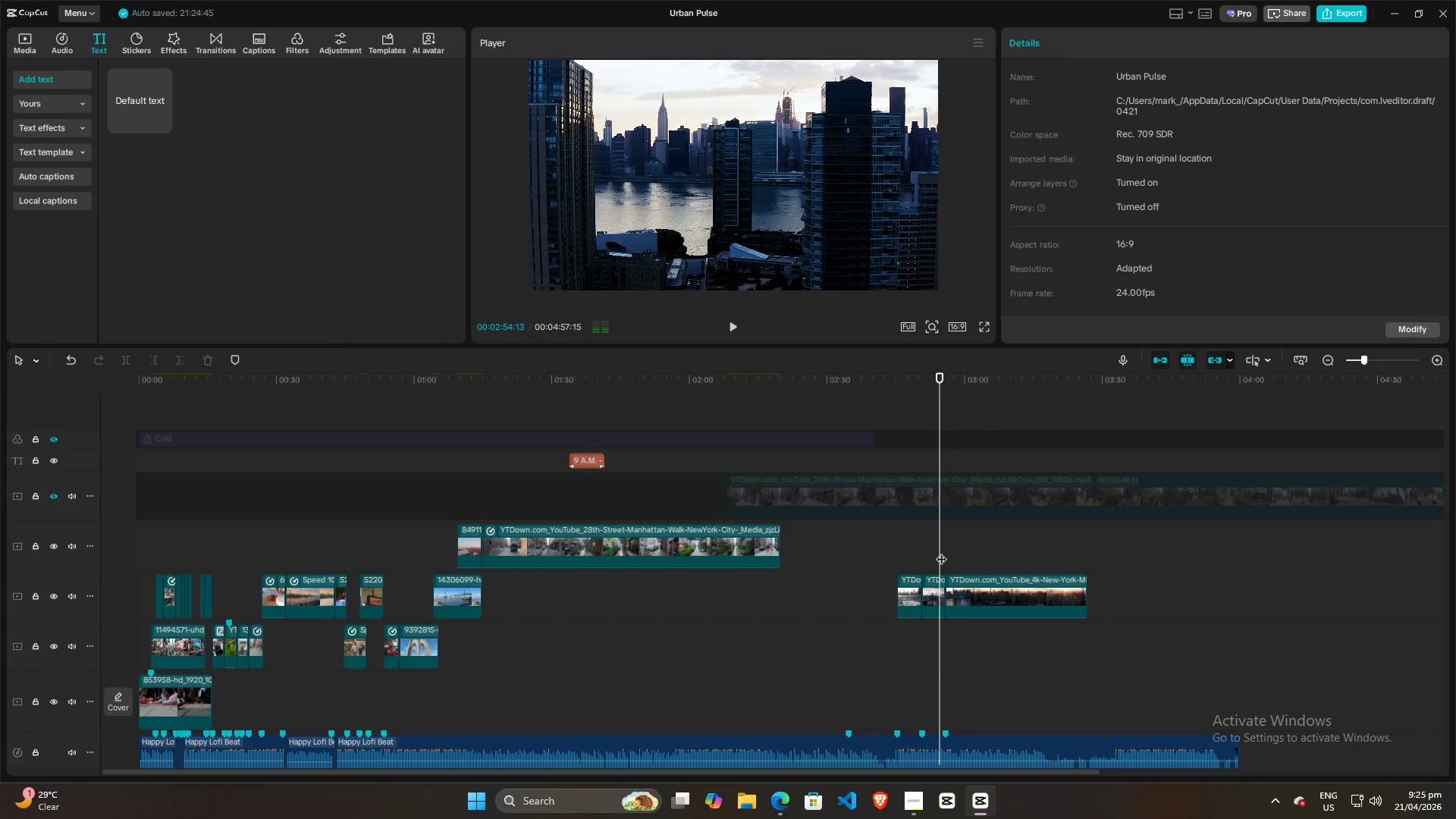 
key(Space)
 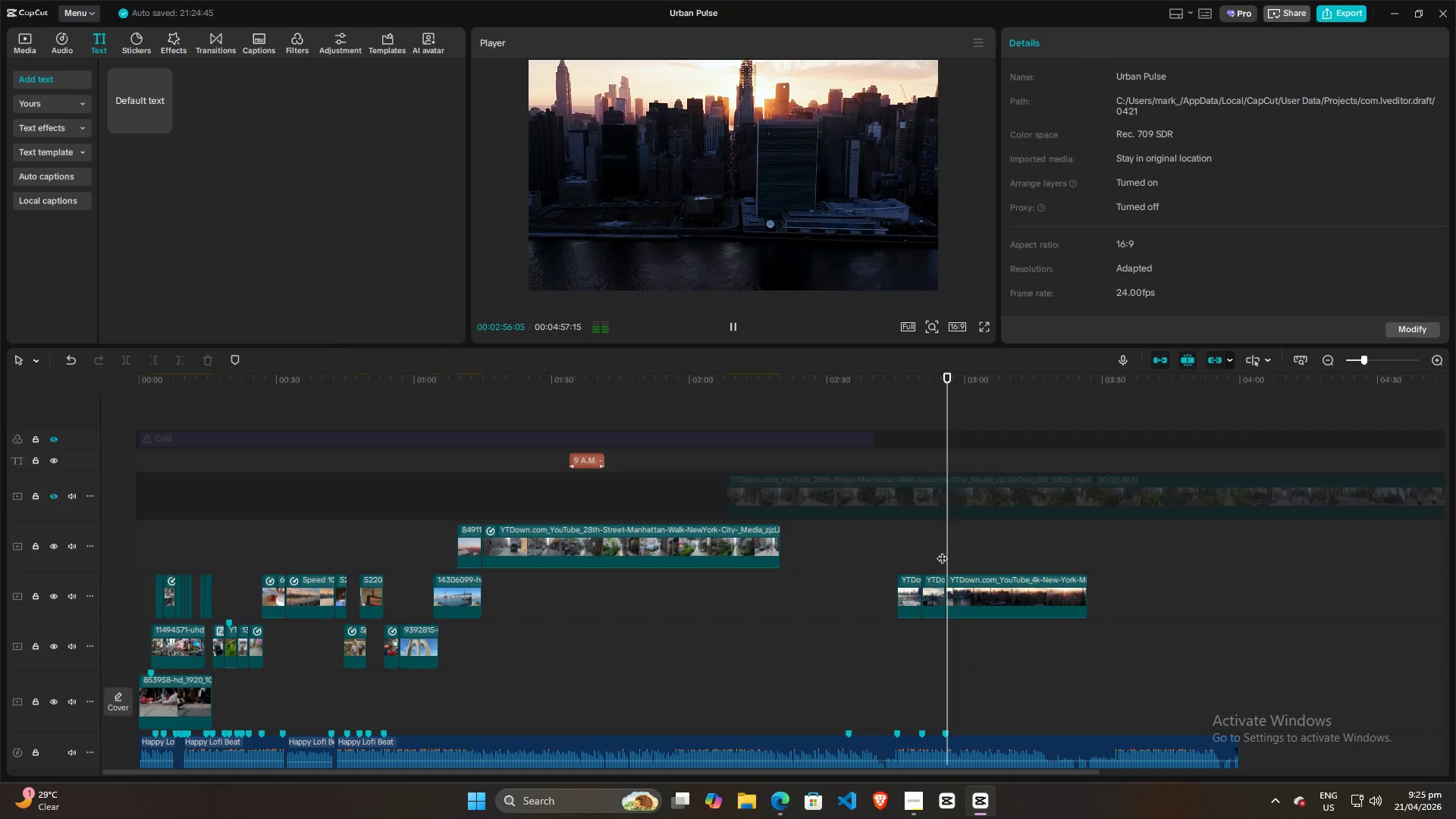 
left_click([942, 551])
 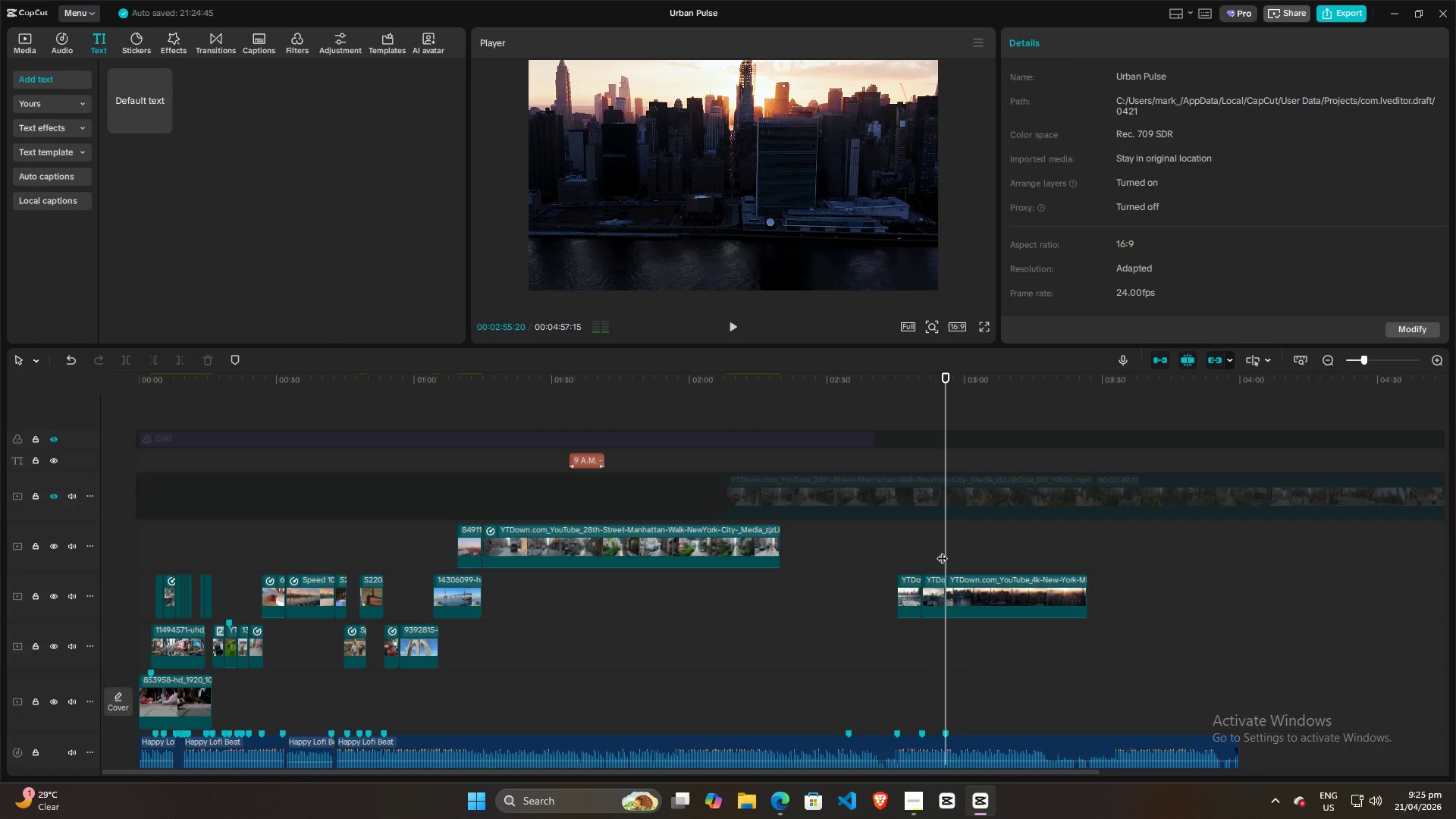 
key(Space)
 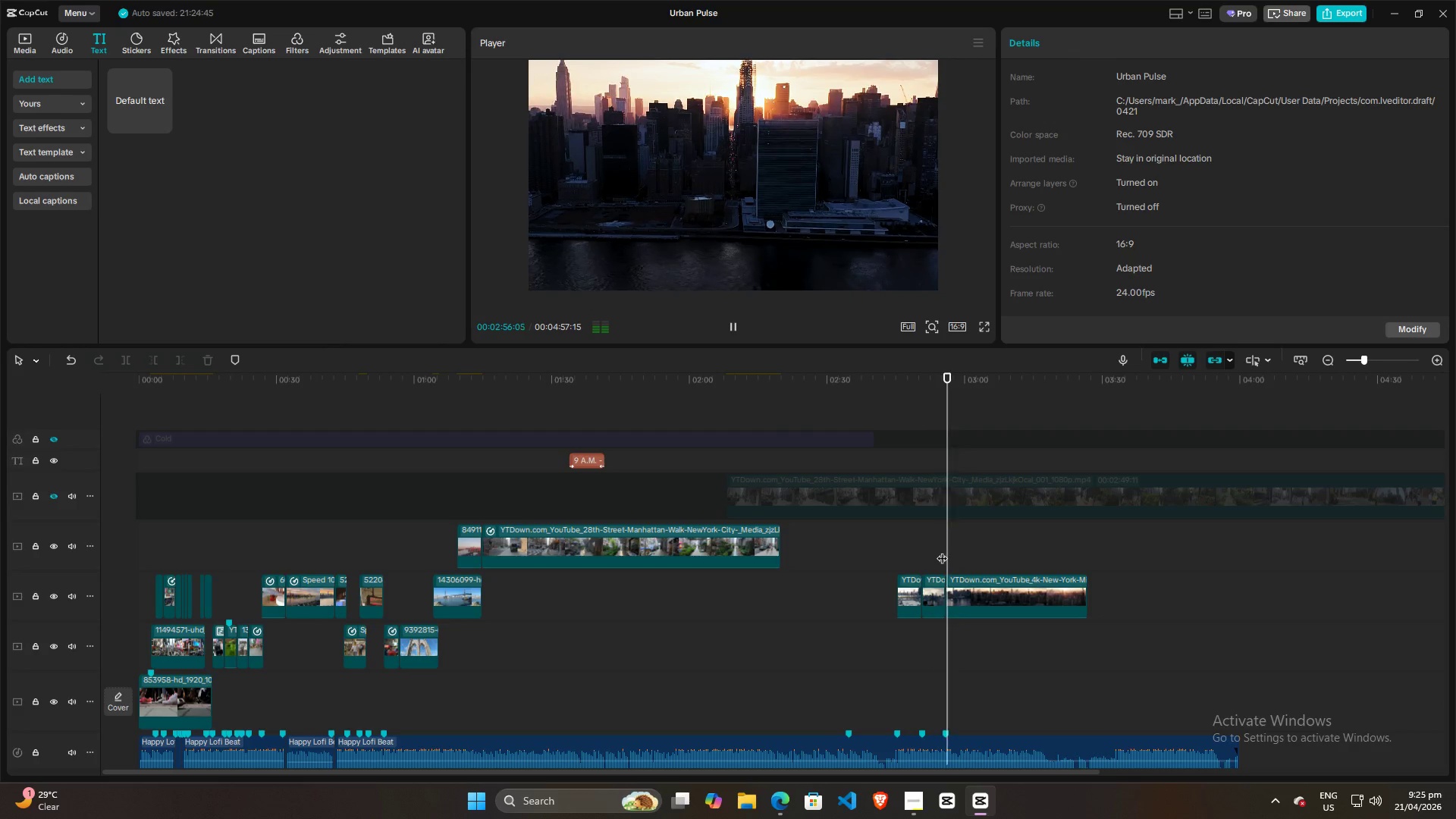 
left_click([942, 551])
 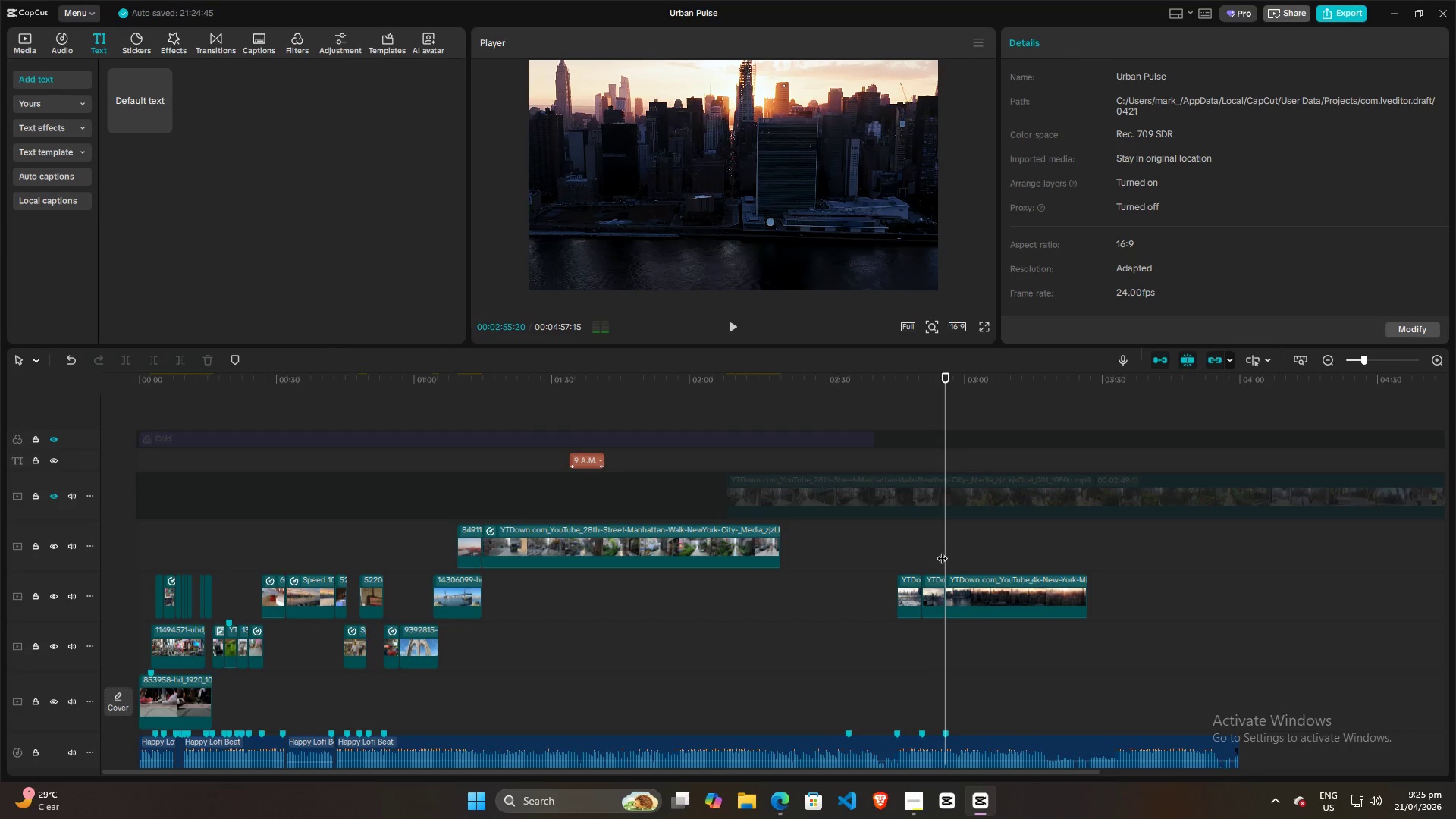 
left_click([940, 551])
 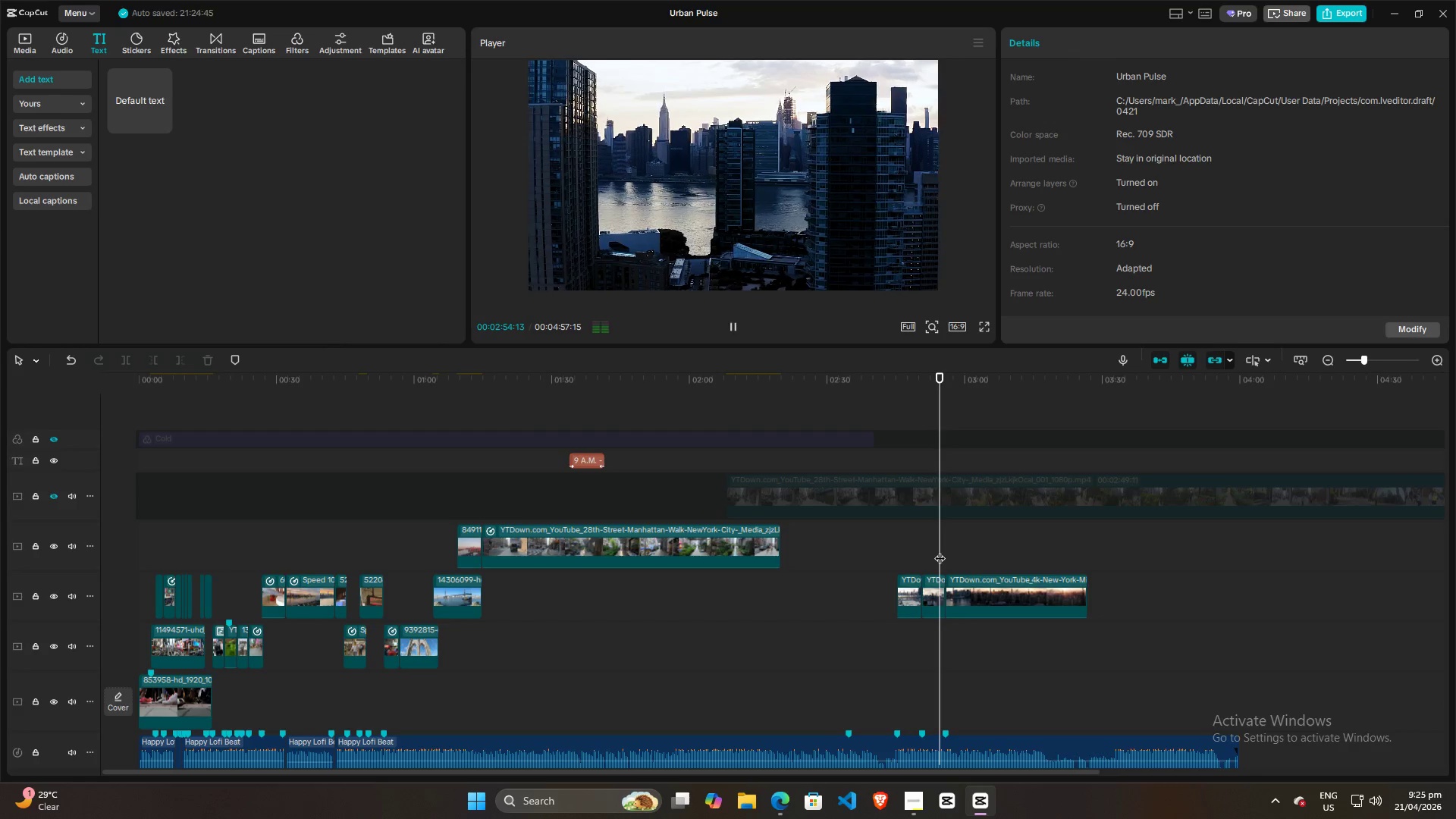 
key(Space)
 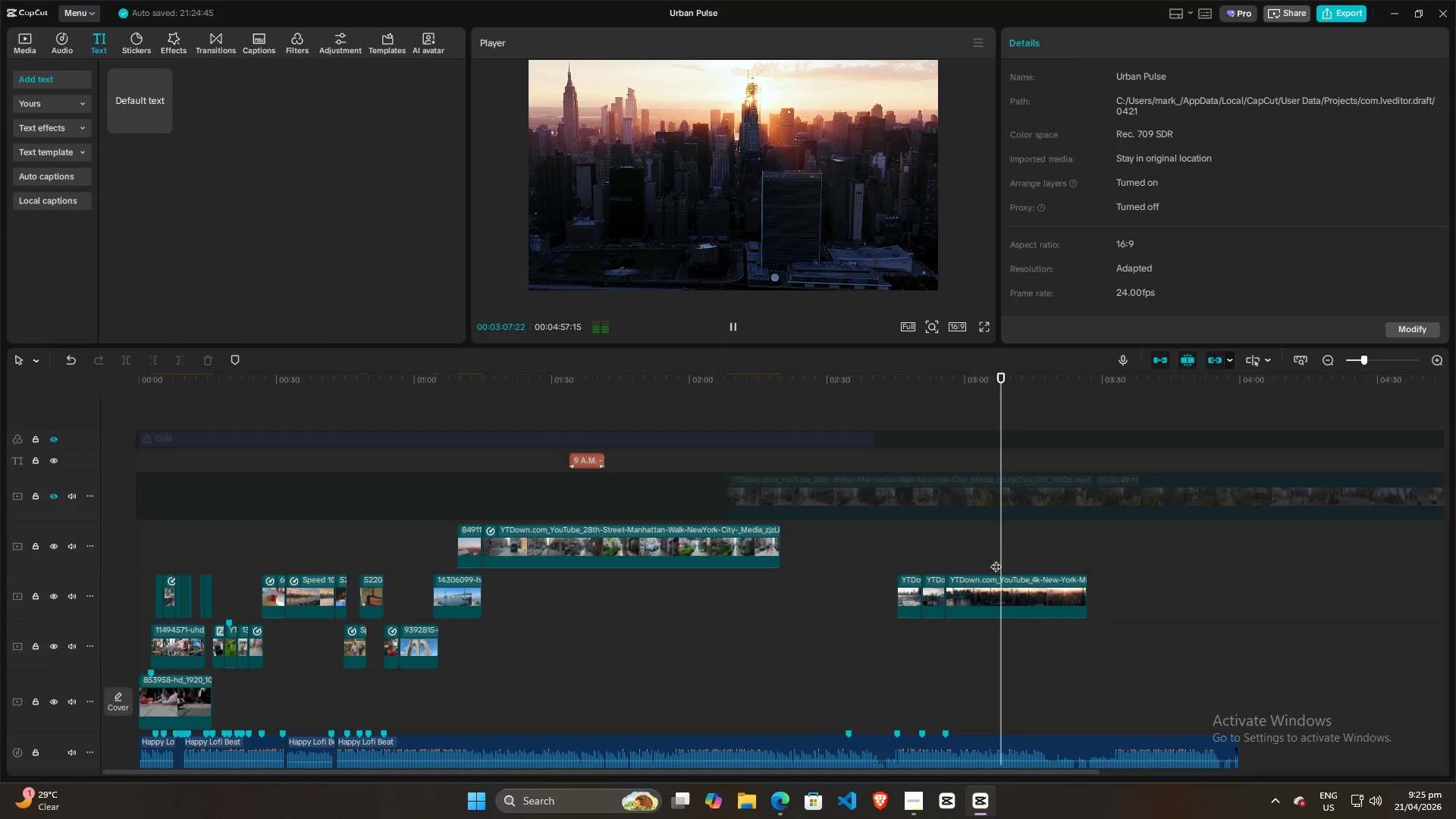 
wait(18.39)
 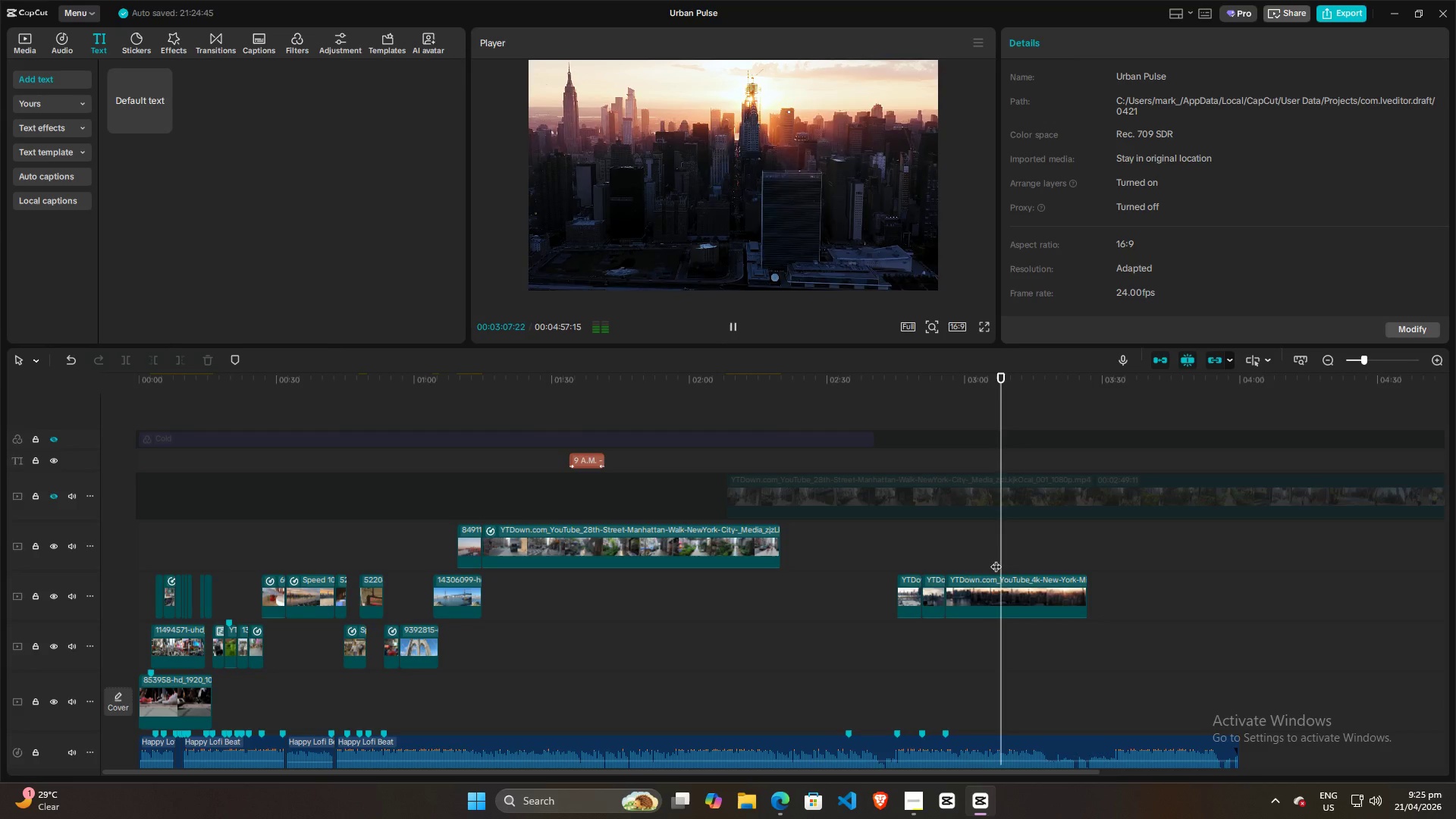 
key(Space)
 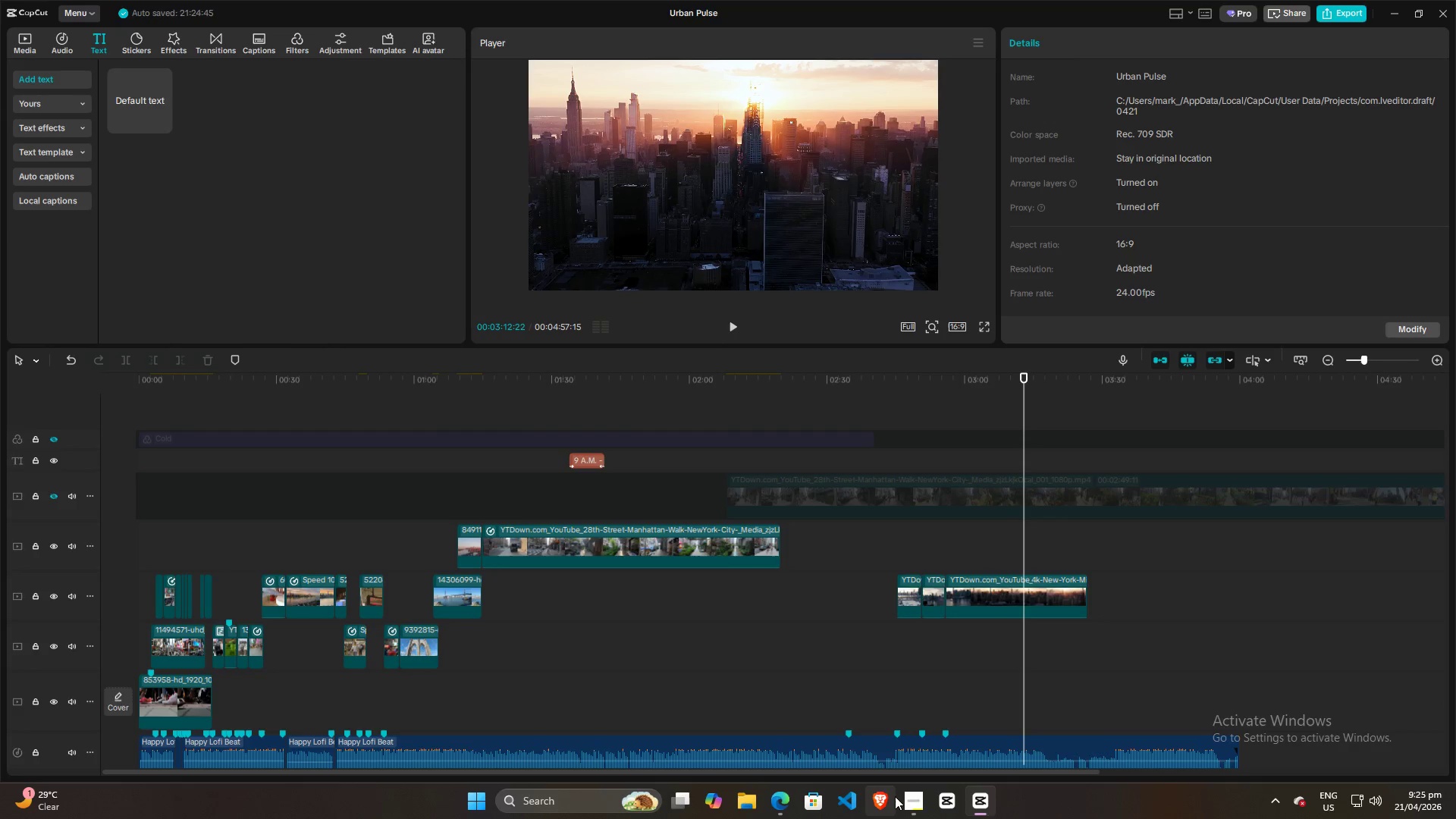 
left_click([905, 802])